 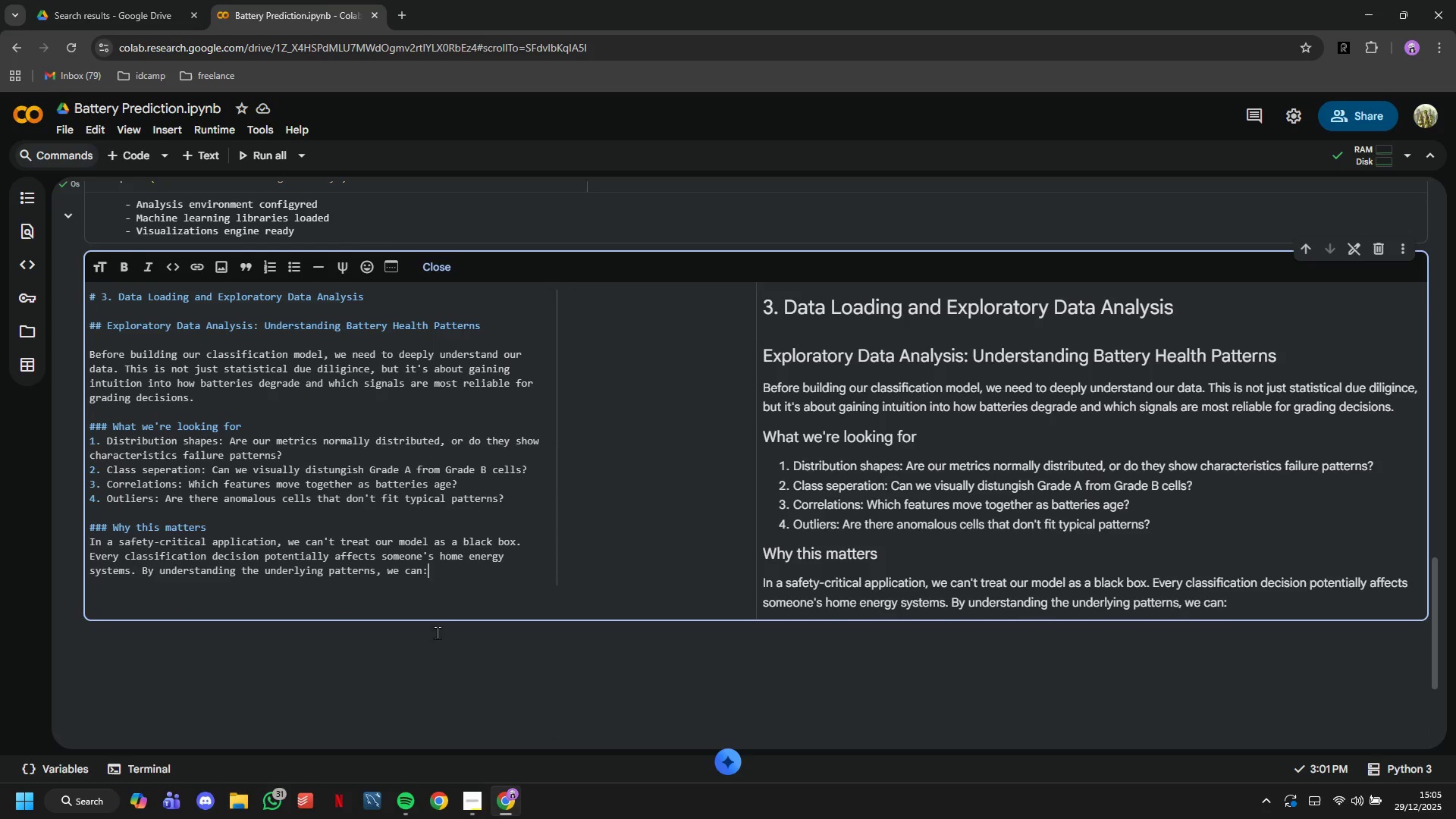 
key(Enter)
 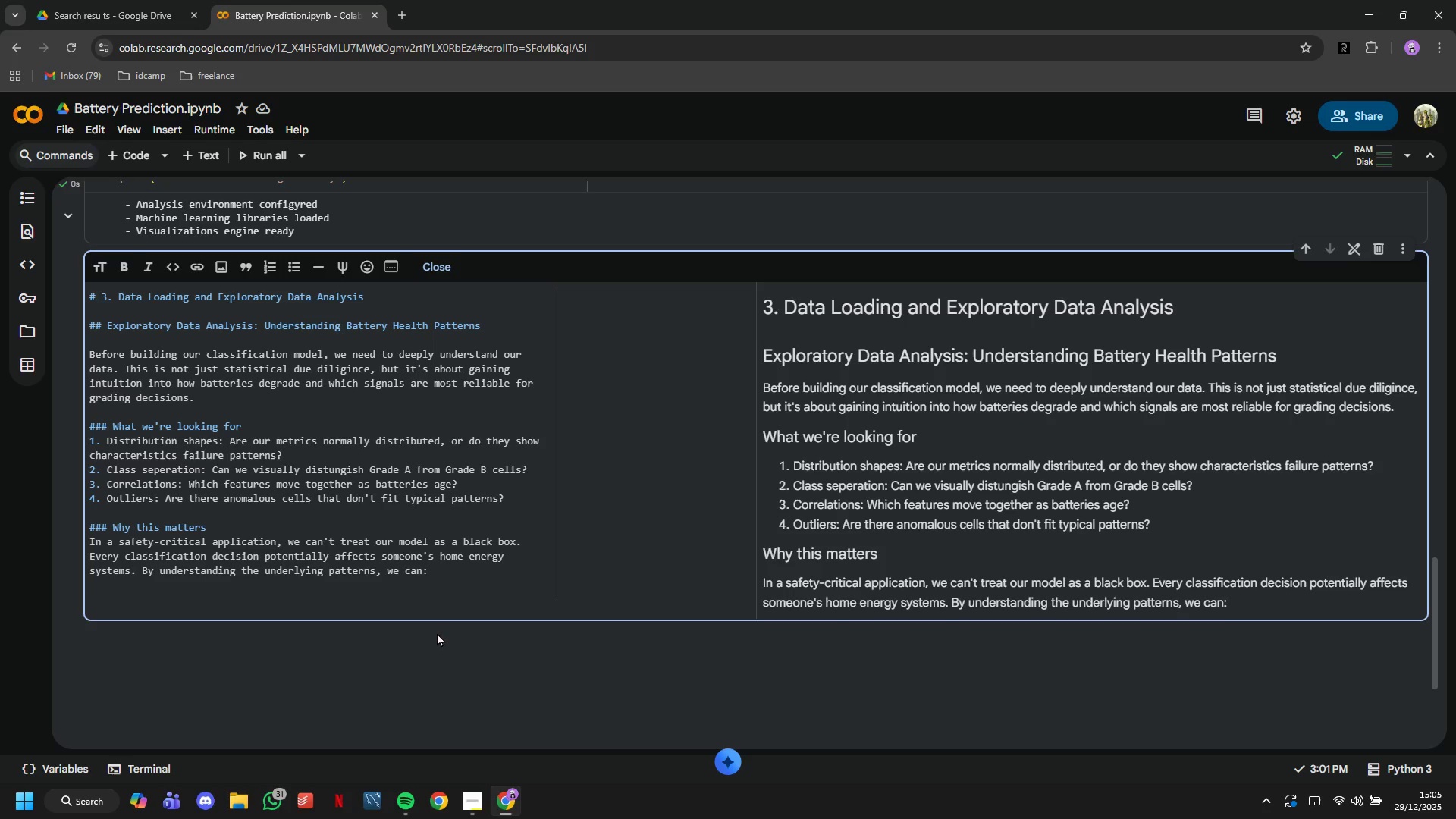 
type( - Explain model decisions to regularotory)
key(Backspace)
key(Backspace)
key(Backspace)
type(r)
key(Backspace)
type(ory)
key(Backspace)
key(Backspace)
key(Backspace)
key(Backspace)
key(Backspace)
key(Backspace)
type(tory bodies)
 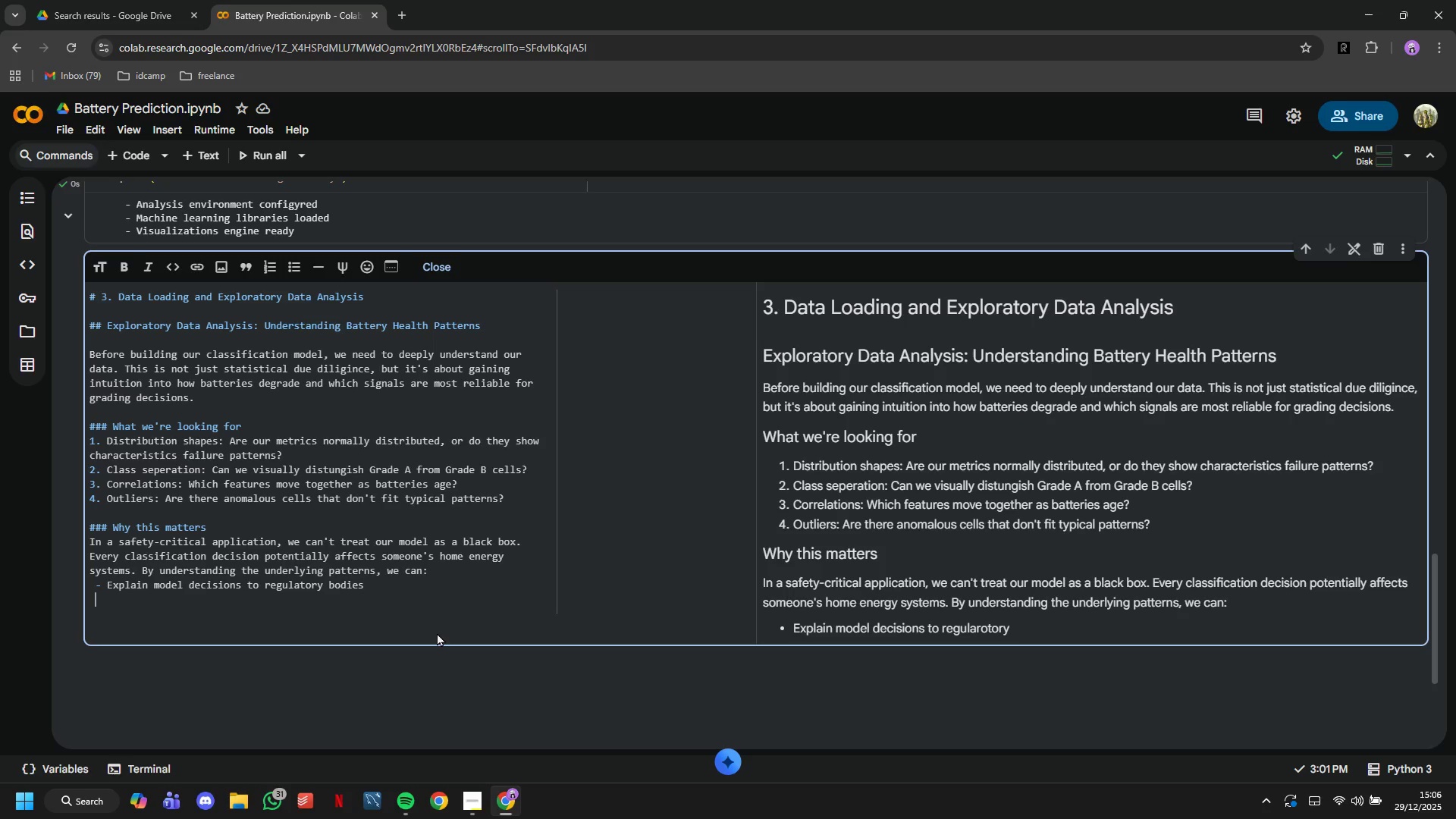 
key(Enter)
 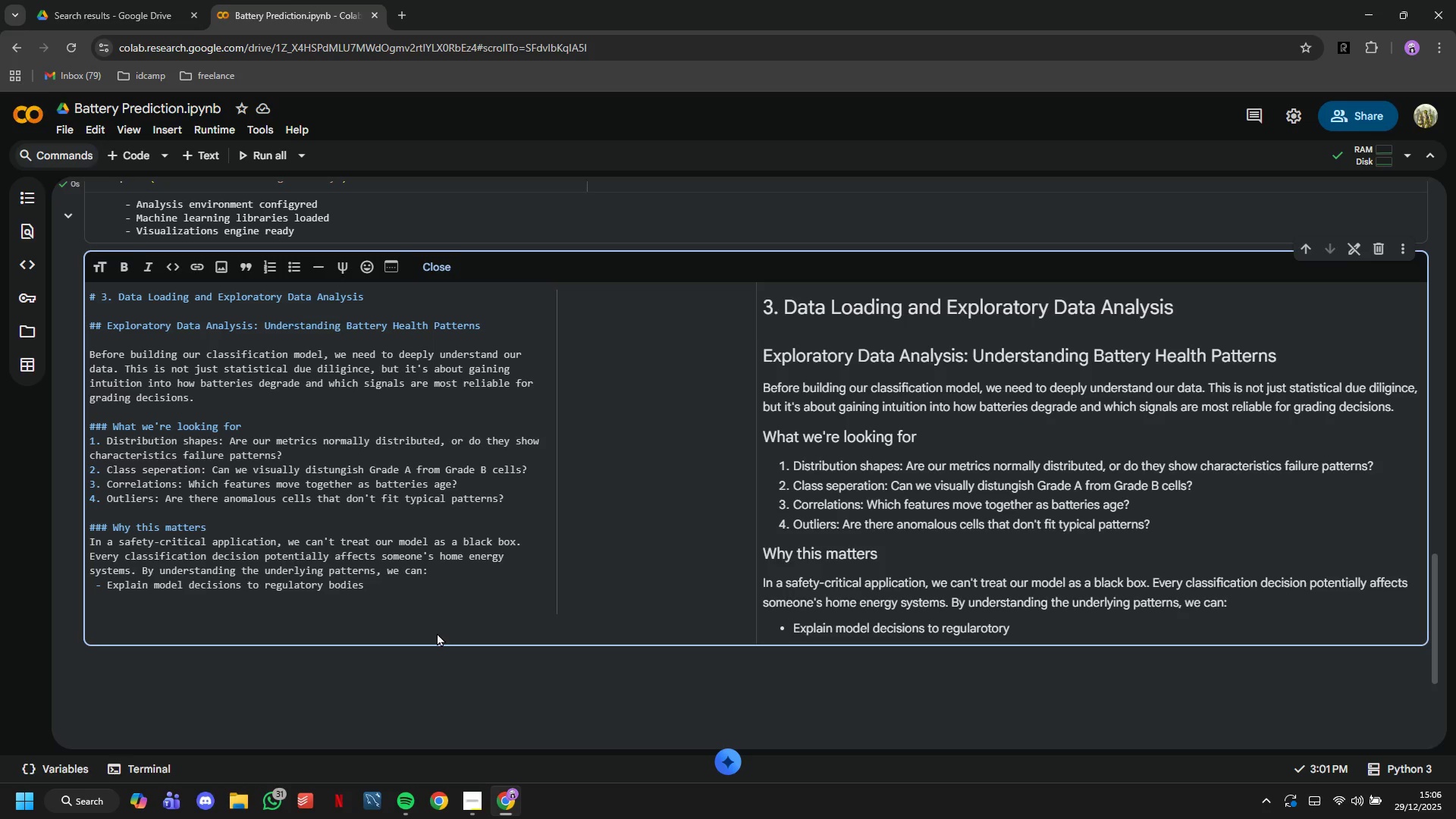 
type(- Identify when the model encounters edge cases)
 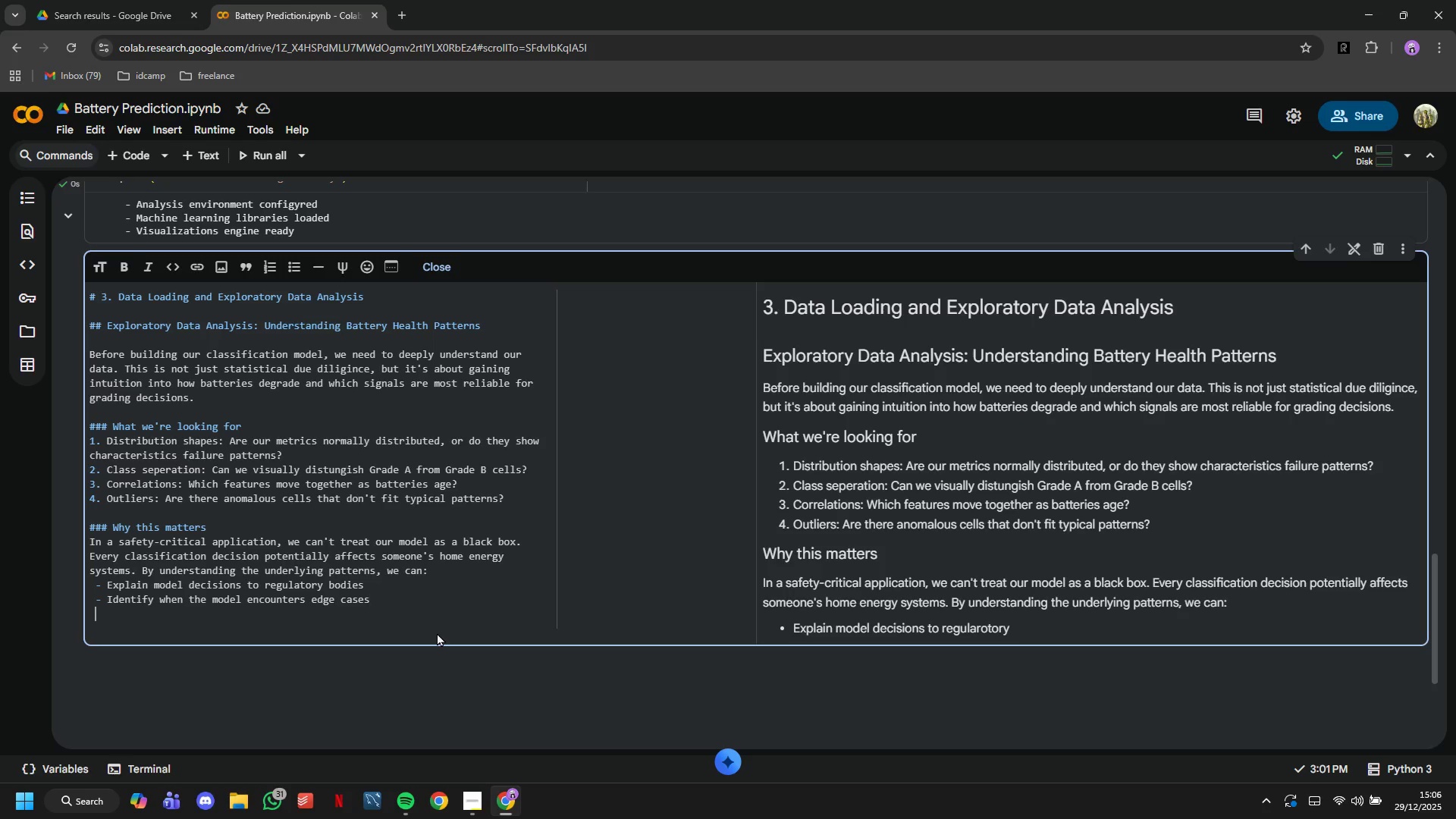 
key(Enter)
 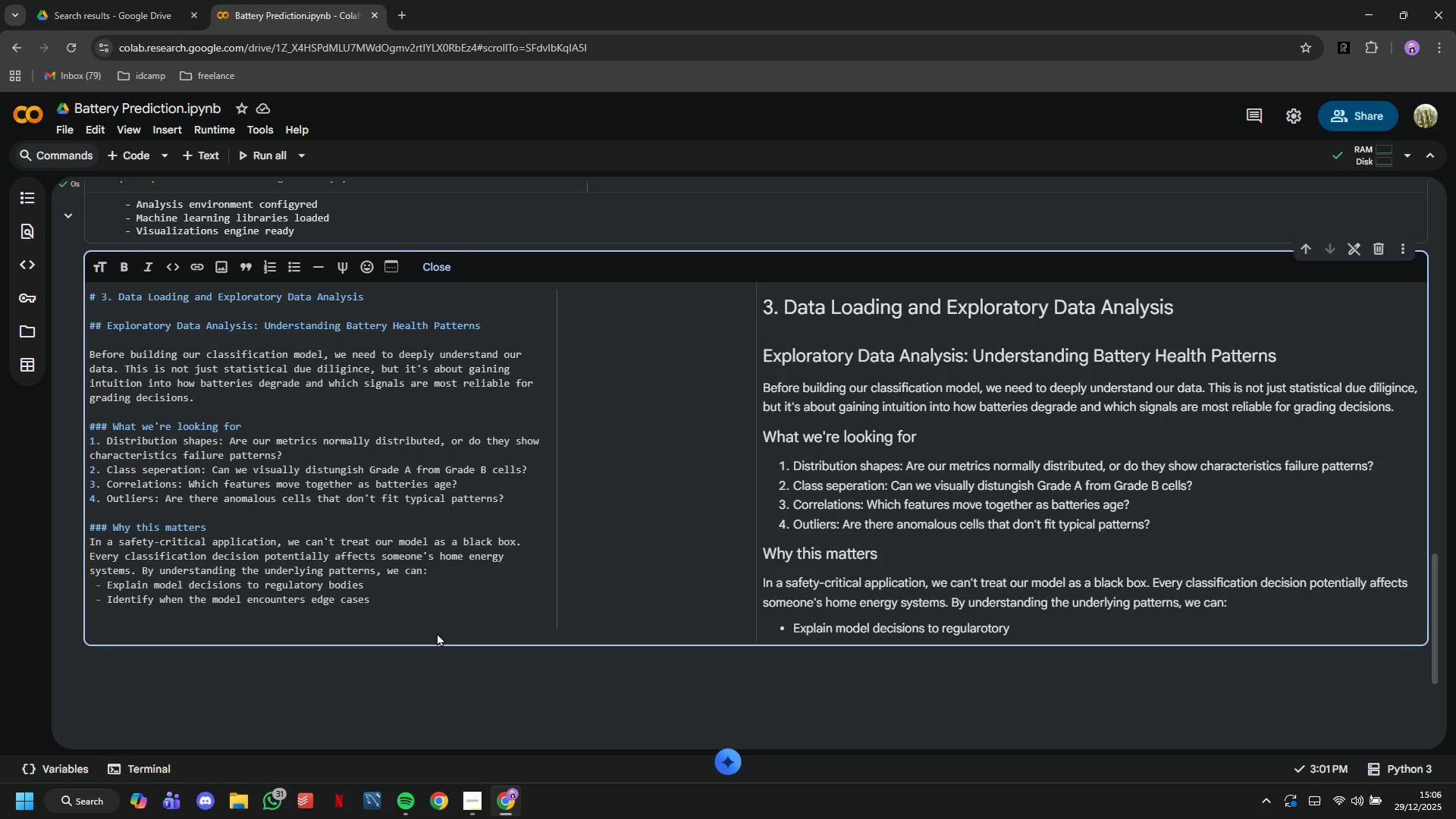 
type(- Build trust with warehouse ye)
key(Backspace)
key(Backspace)
type(technicians who use this system dailt)
key(Backspace)
type(y)
 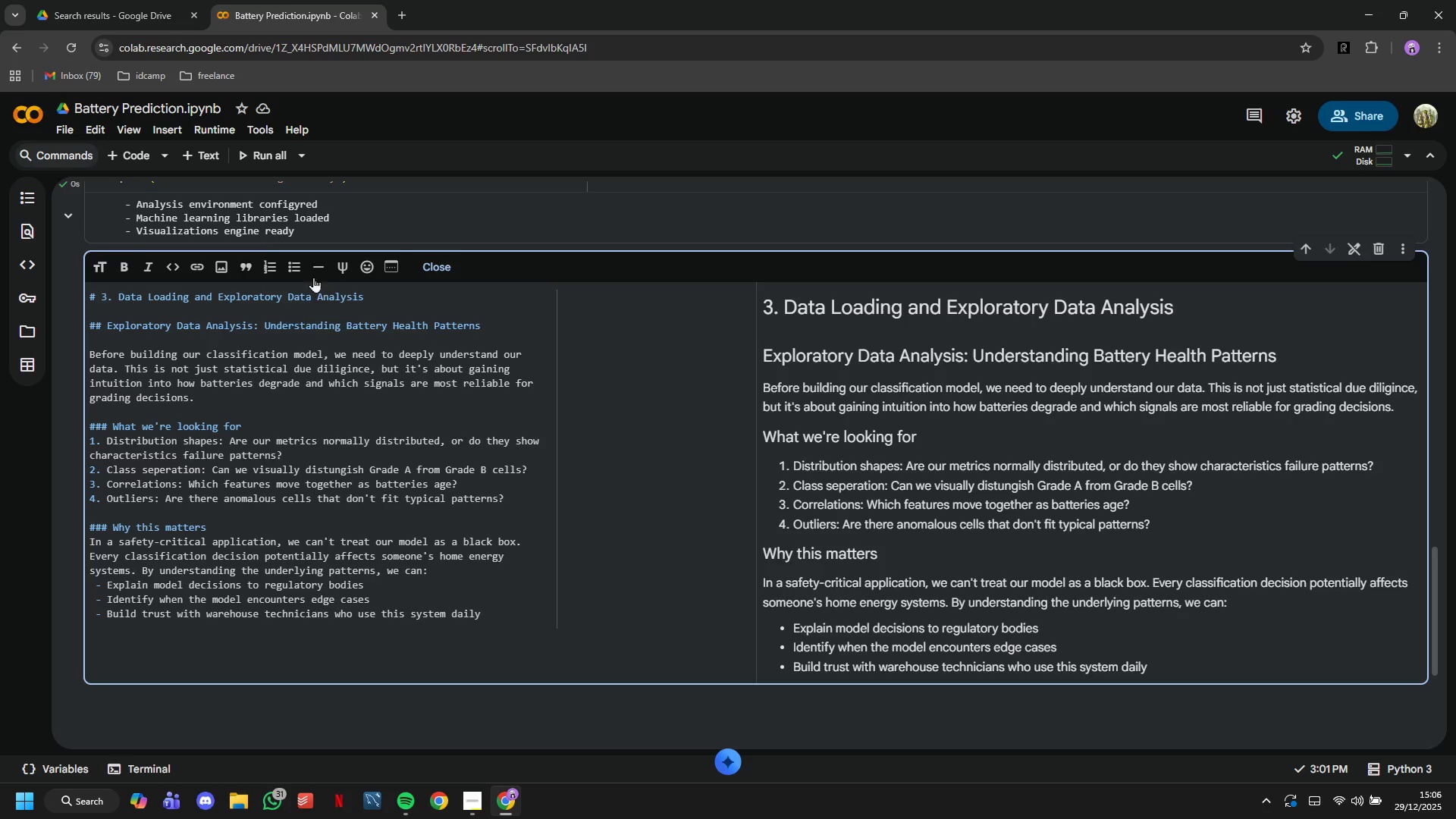 
left_click([136, 158])
 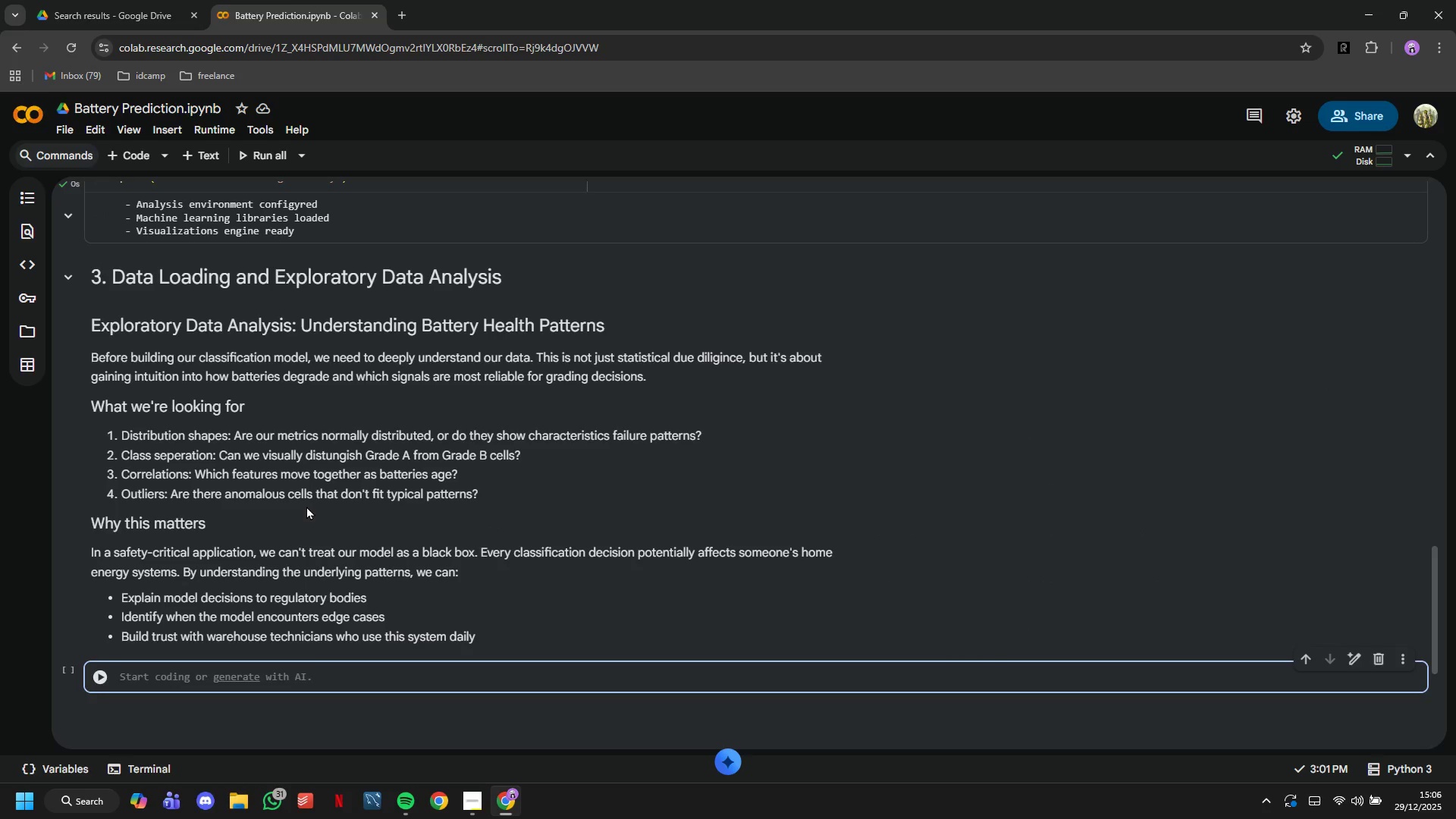 
type(# Load Data)
 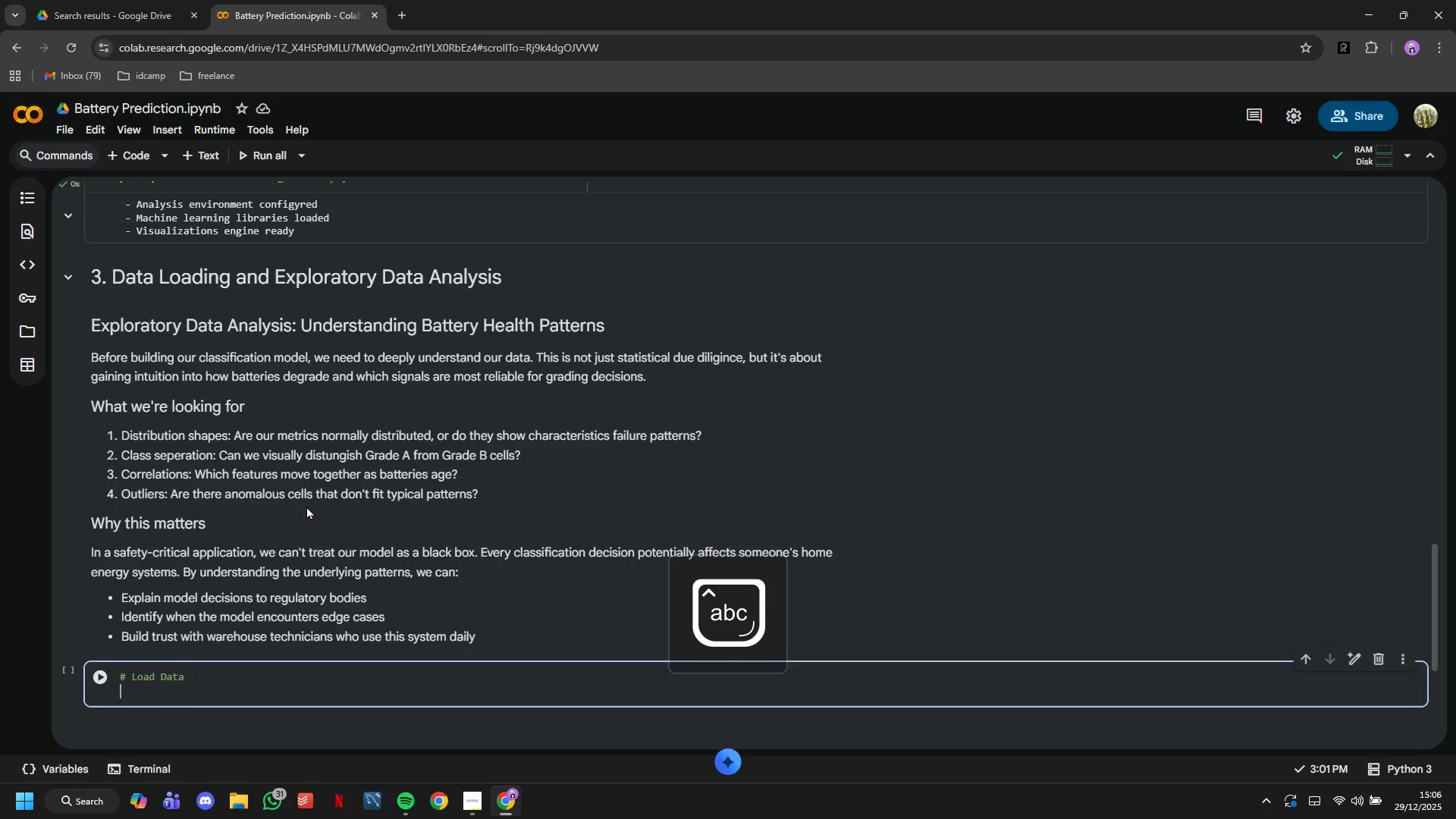 
key(Enter)
 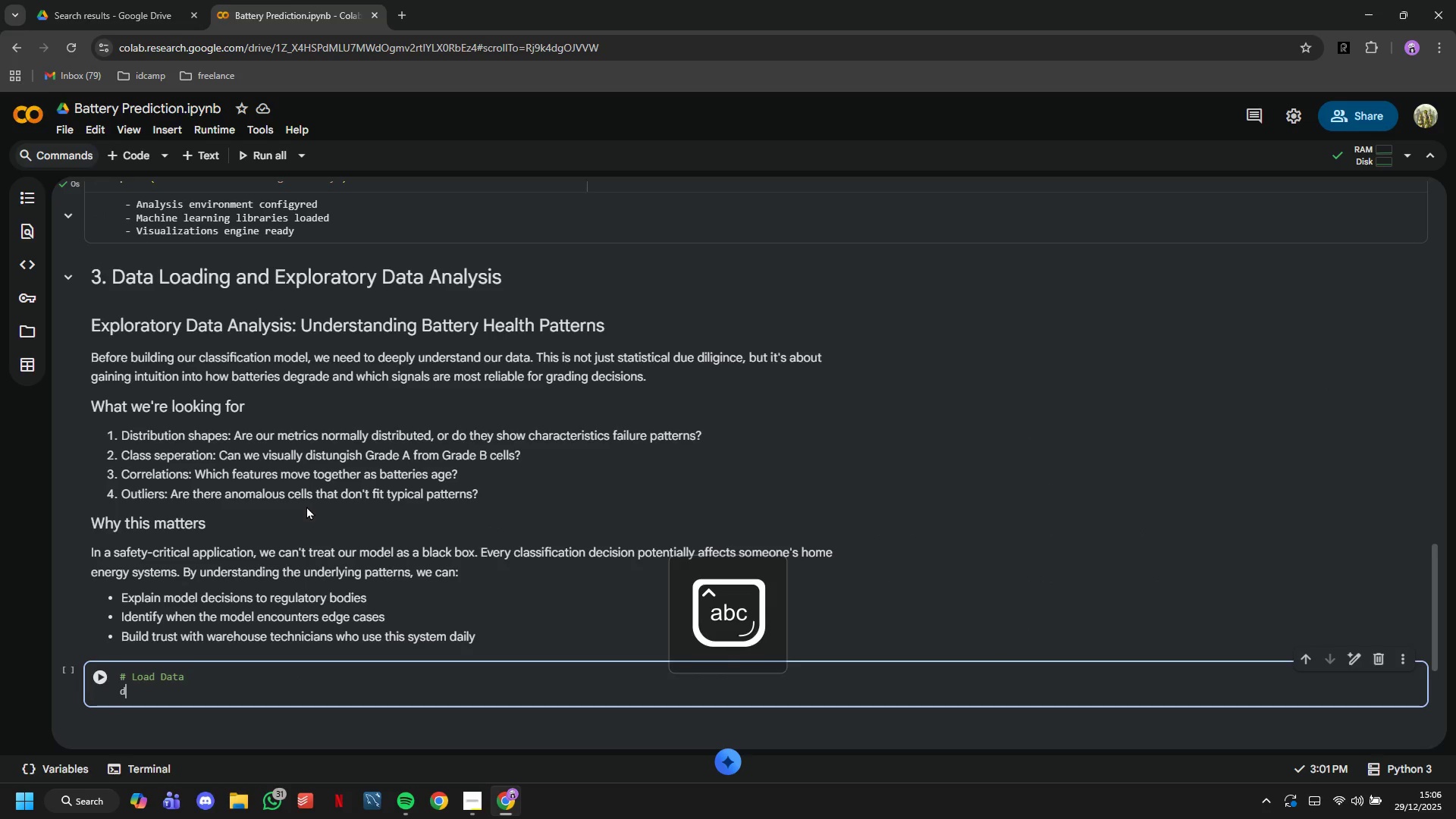 
type(df = pd.read_csv(")
 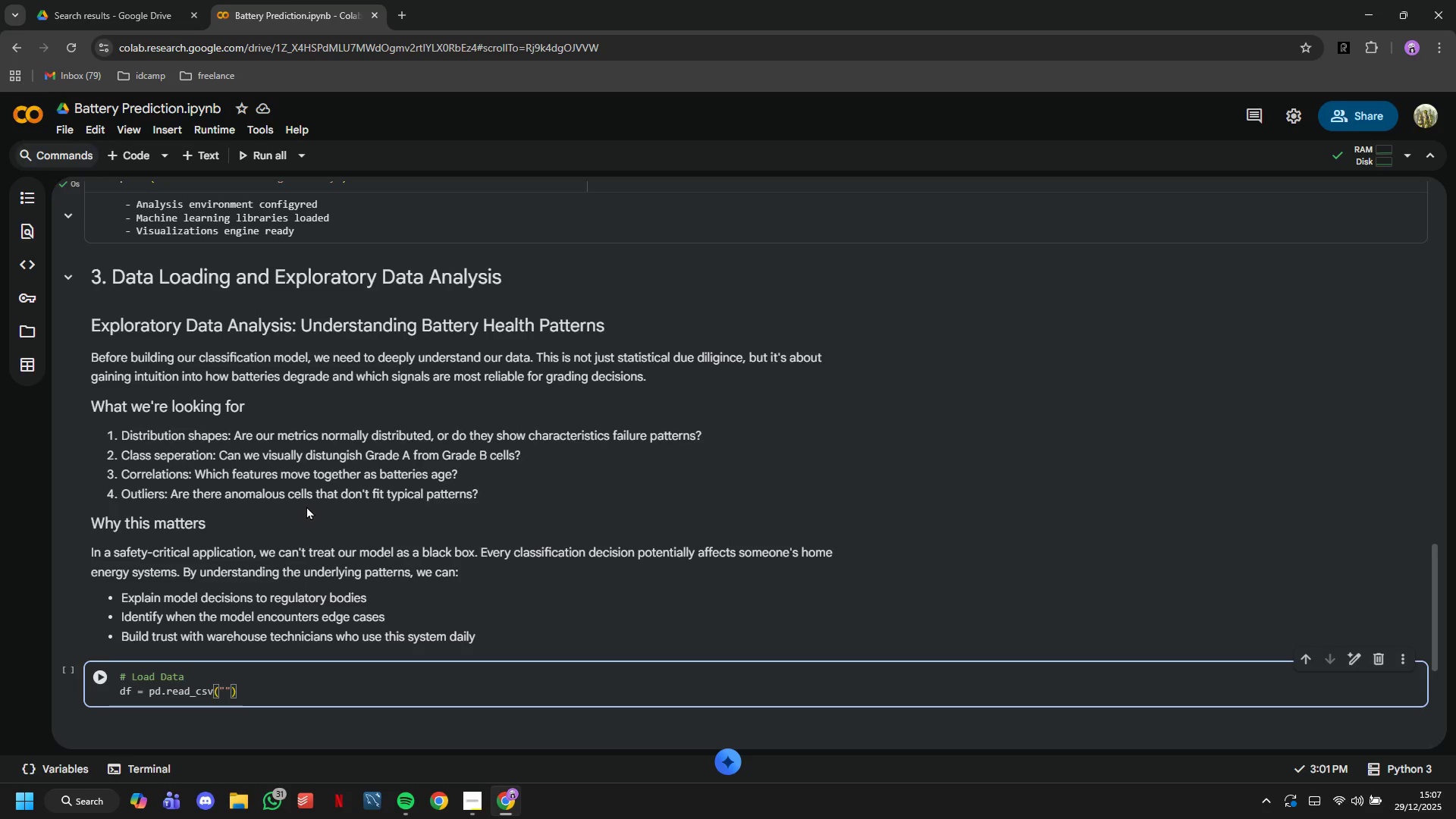 
type(battery_second_life_dataset)
 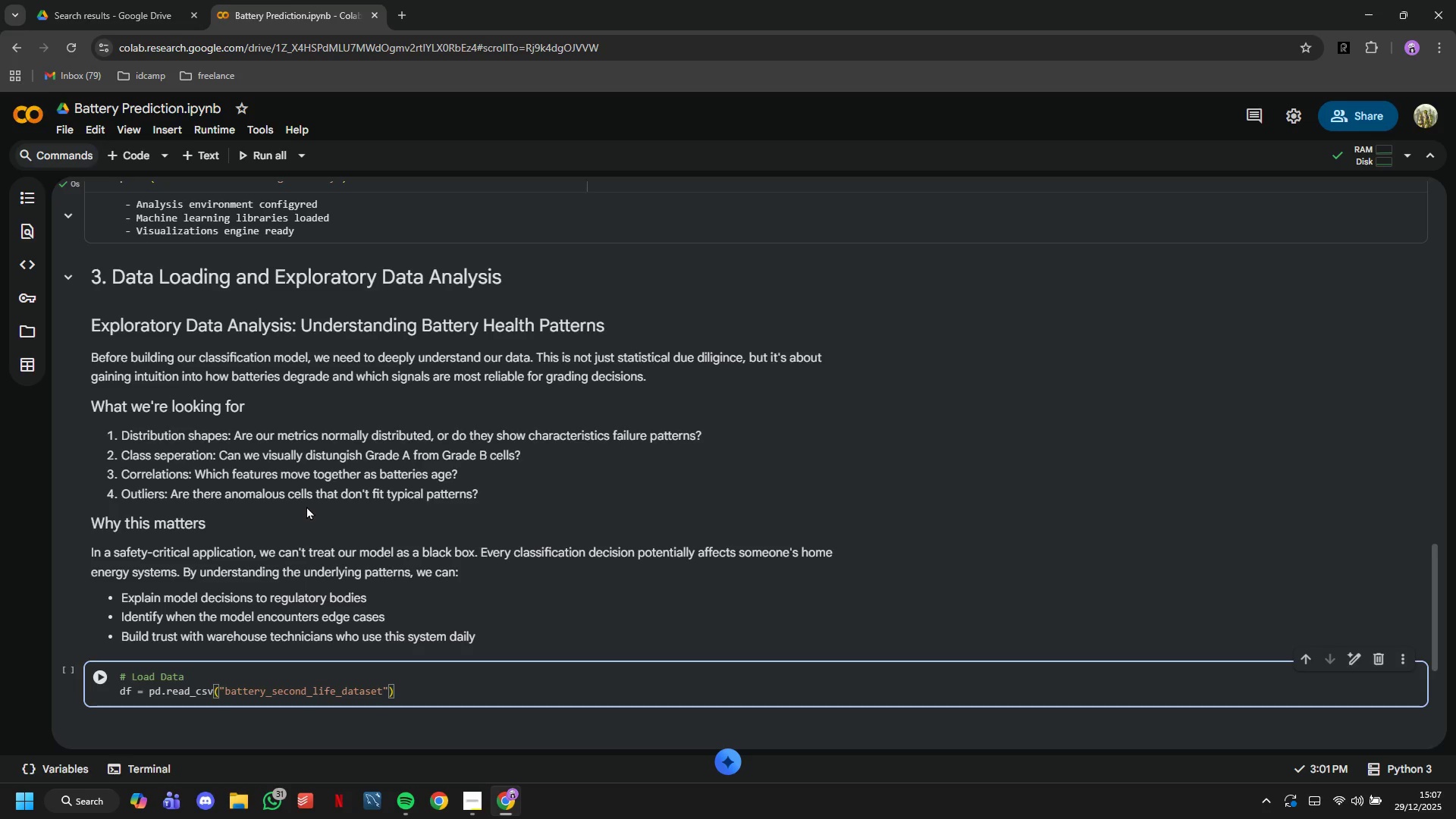 
left_click([136, 164])
 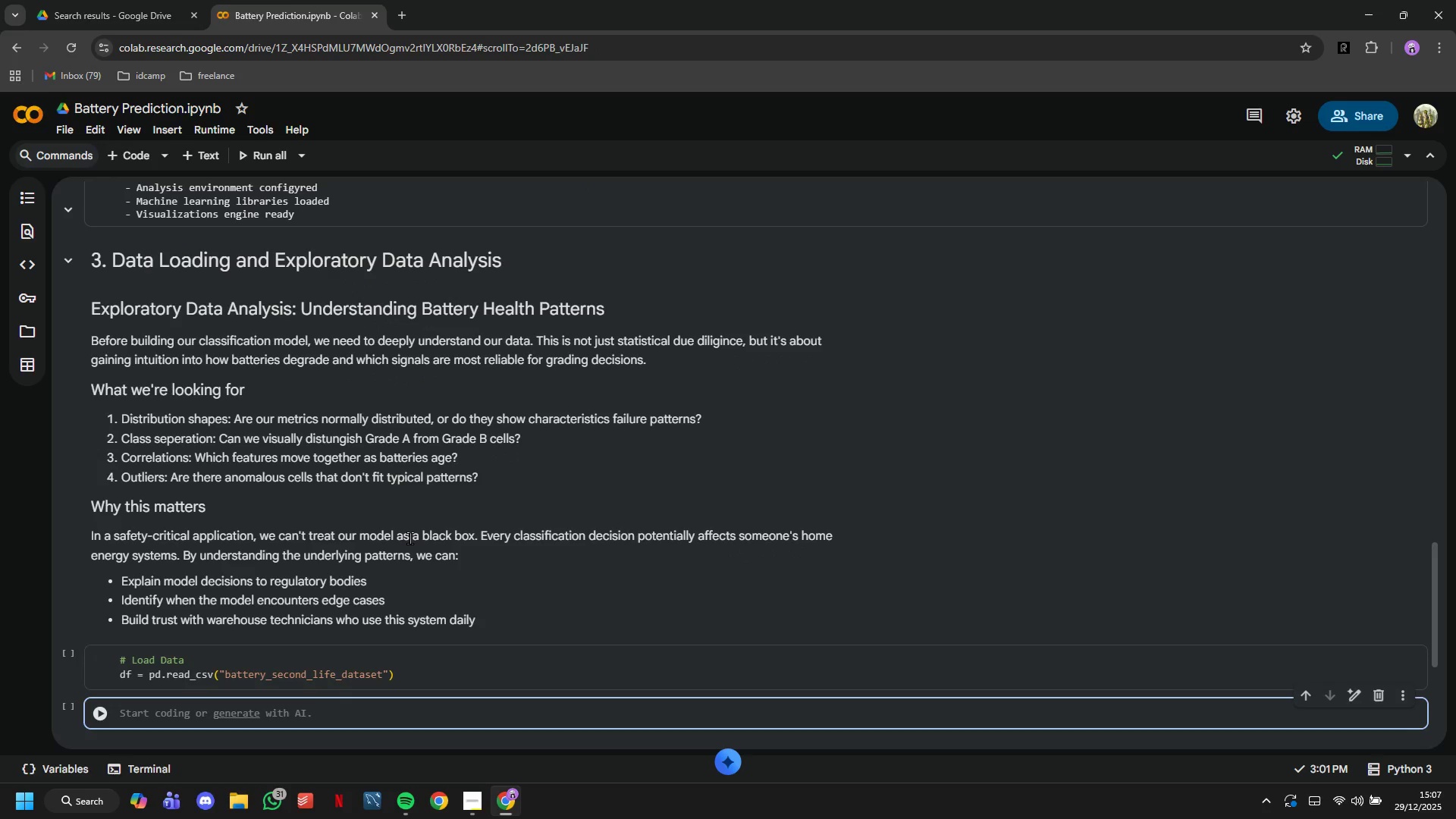 
wait(5.23)
 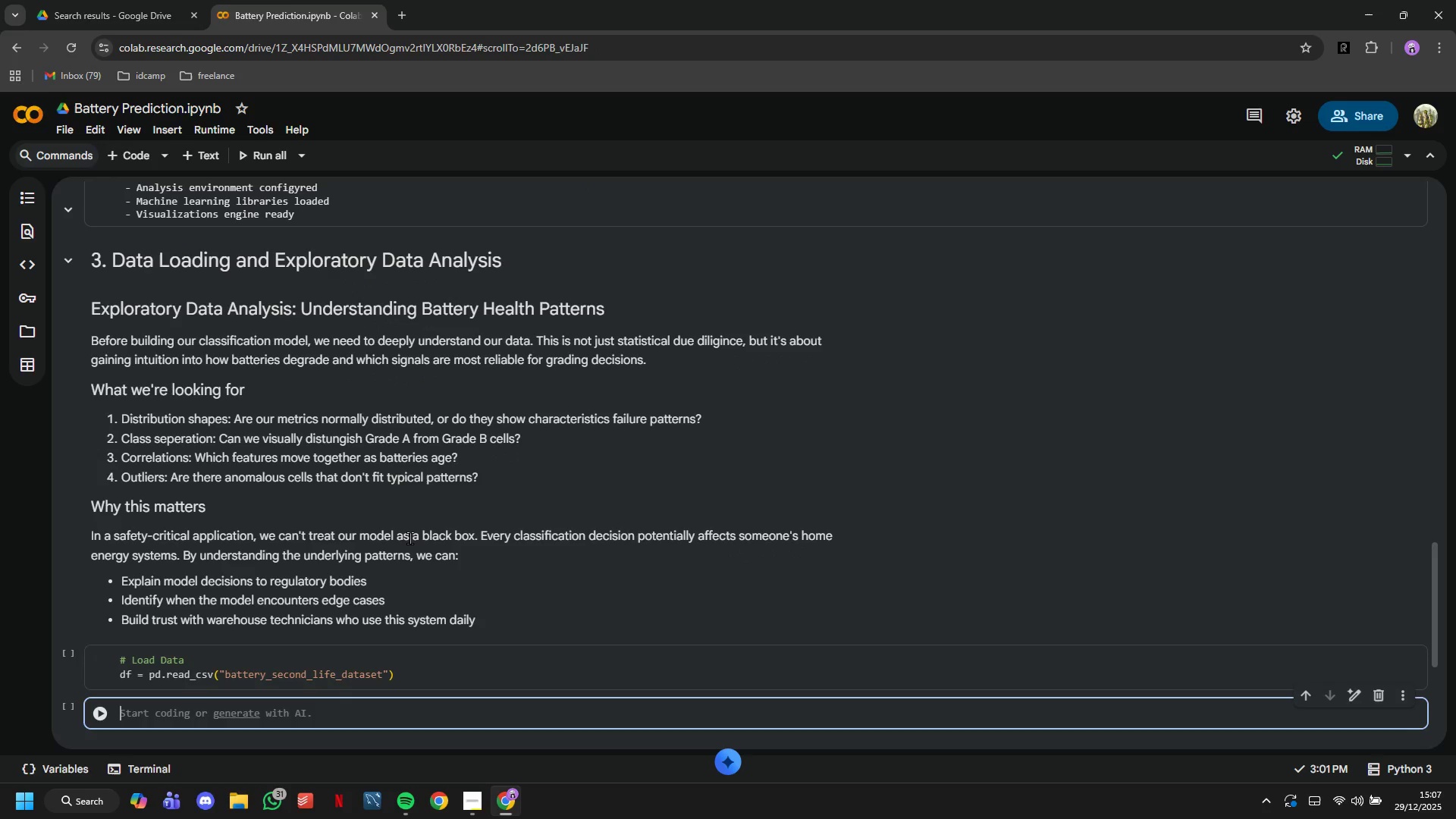 
type(# Summary statistics )
 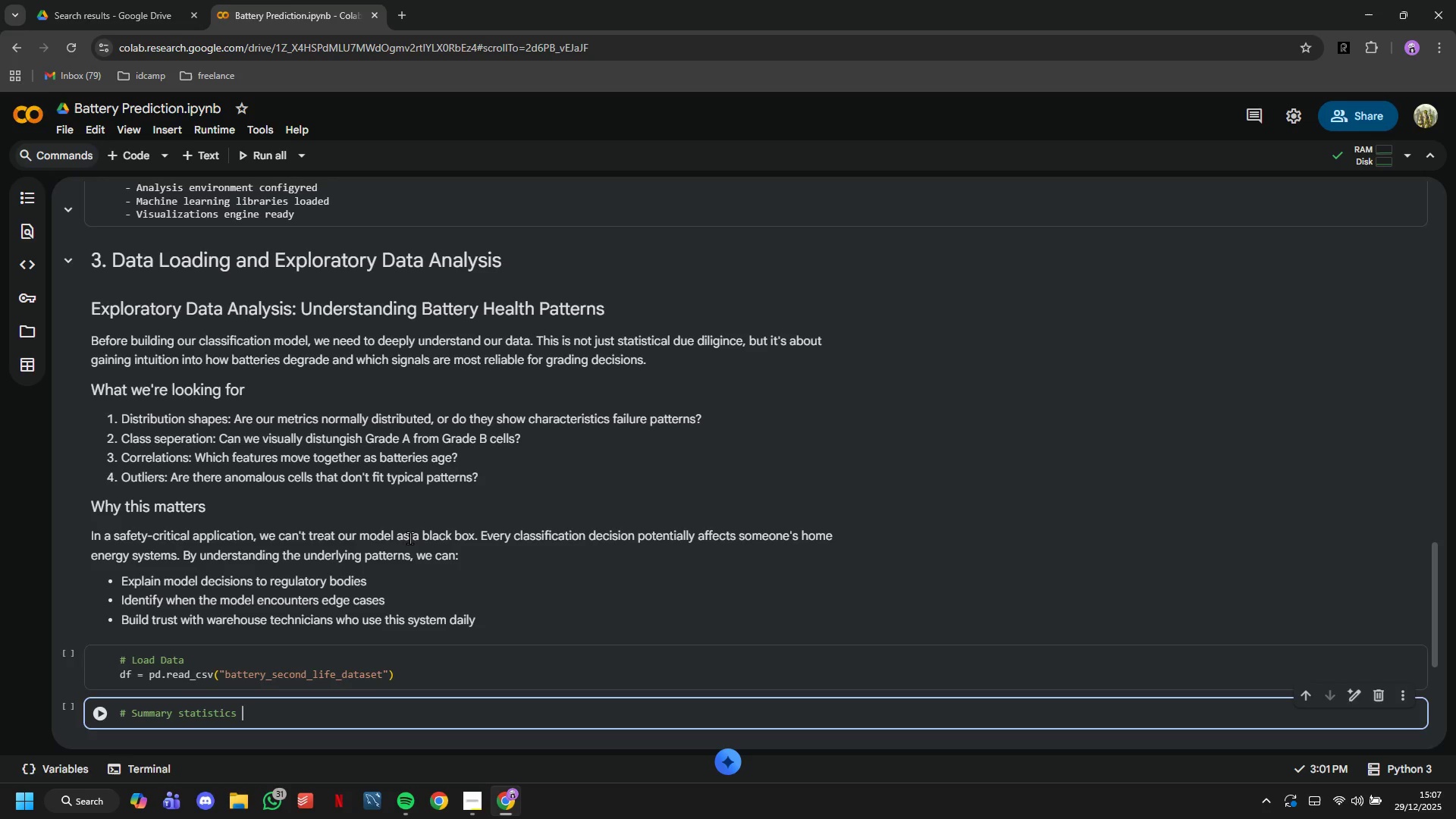 
key(Enter)
 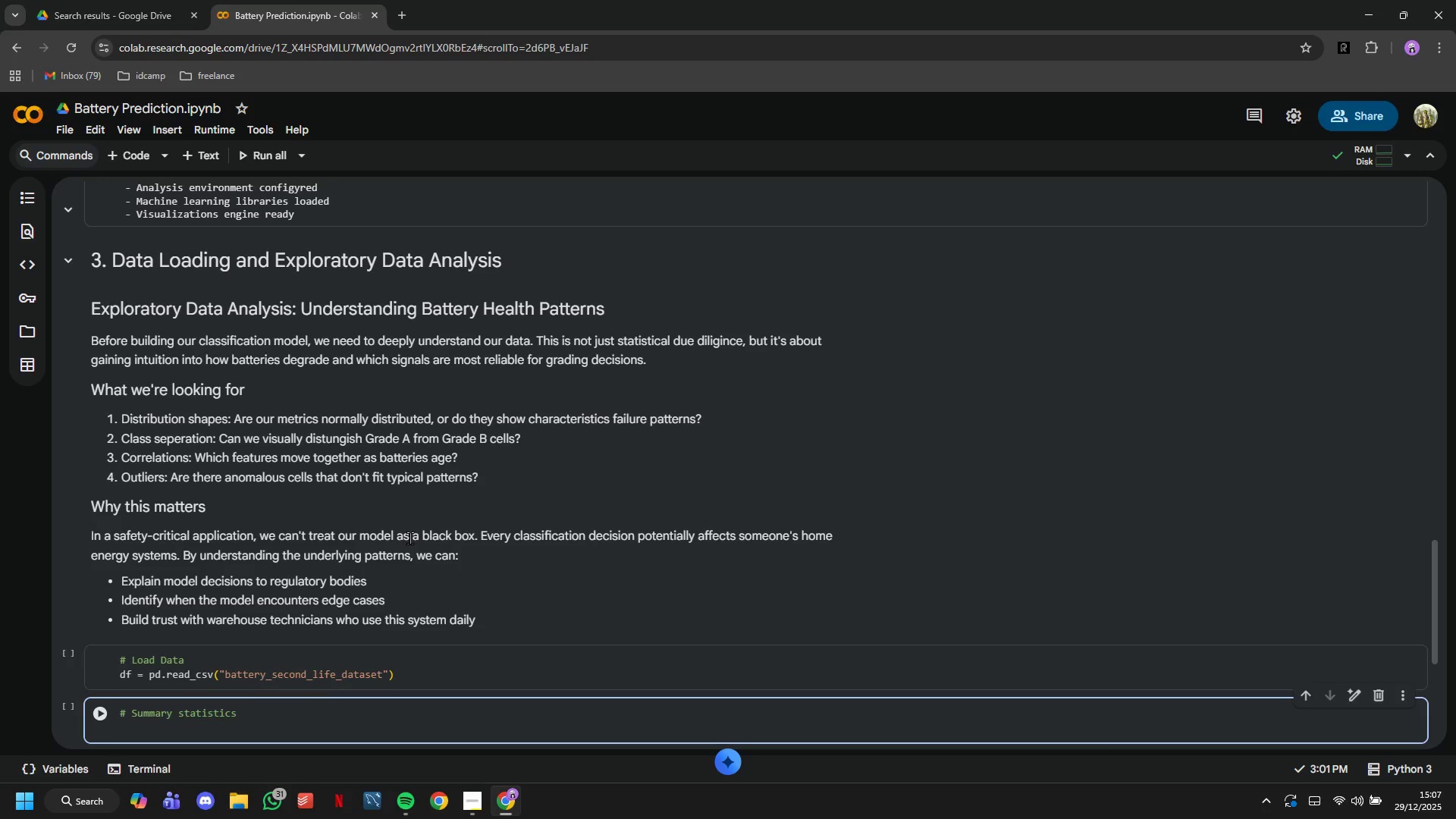 
type(print("Statistical Summary of Battery Metrics: )
 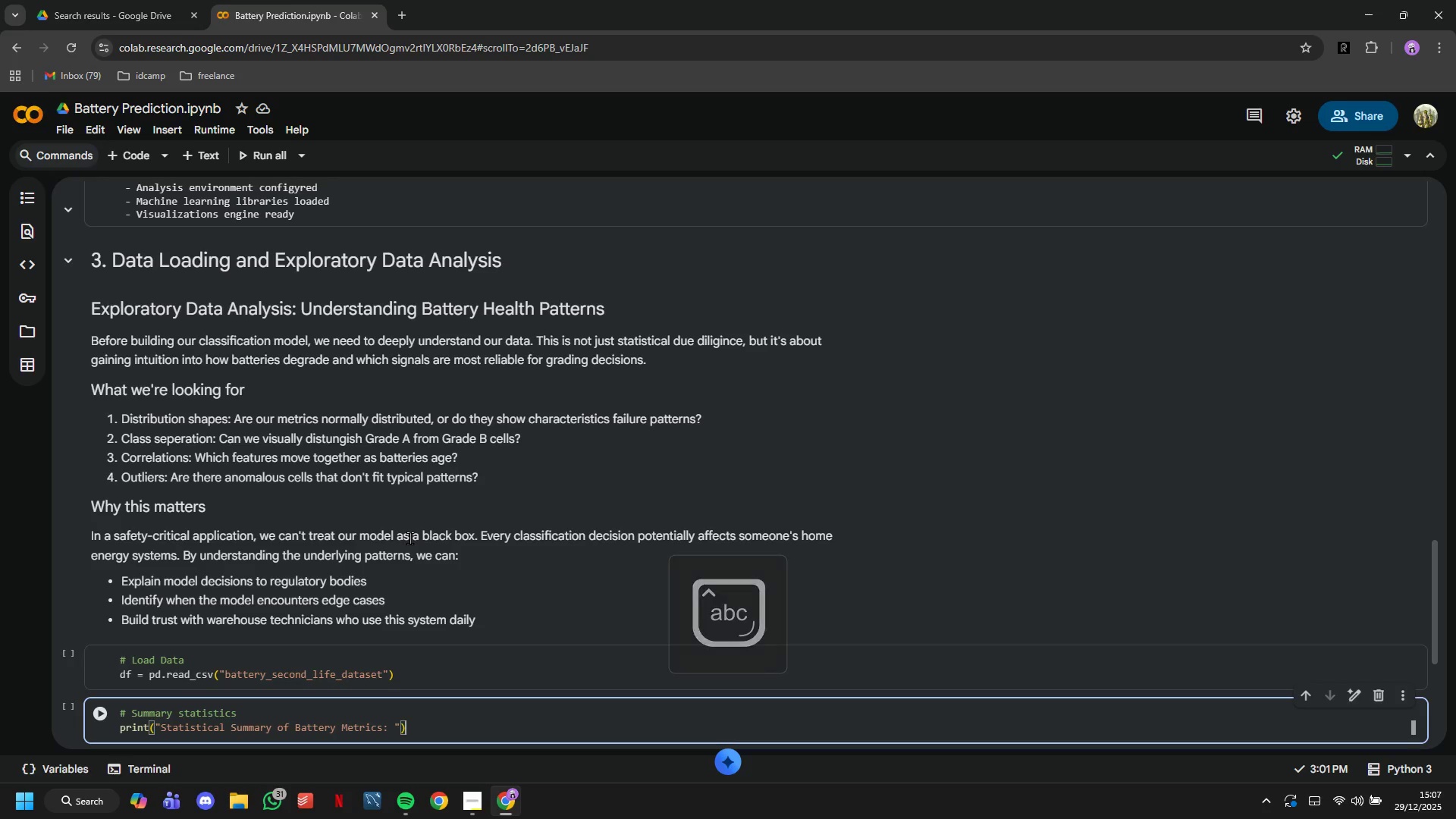 
 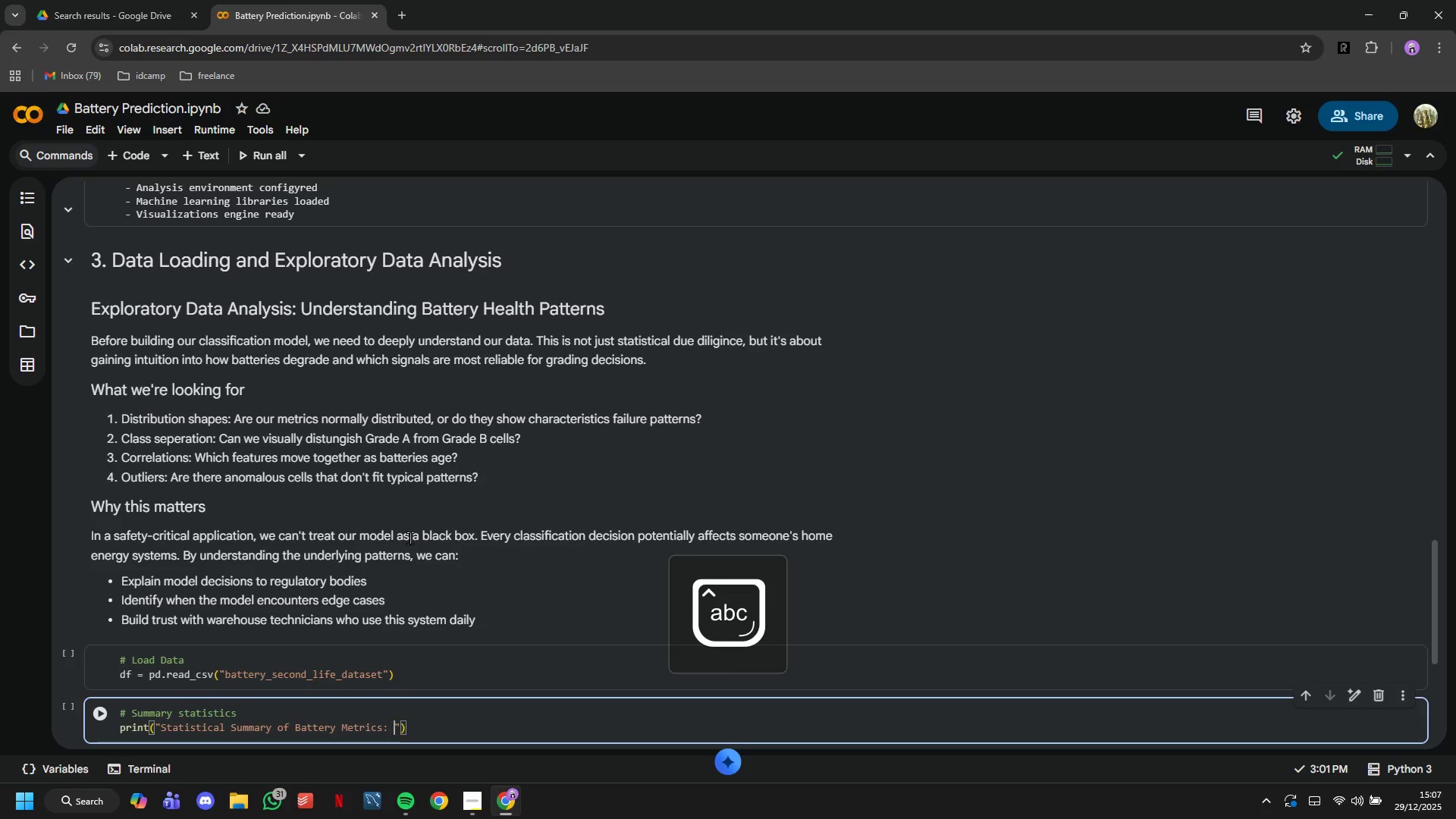 
key(ArrowRight)
 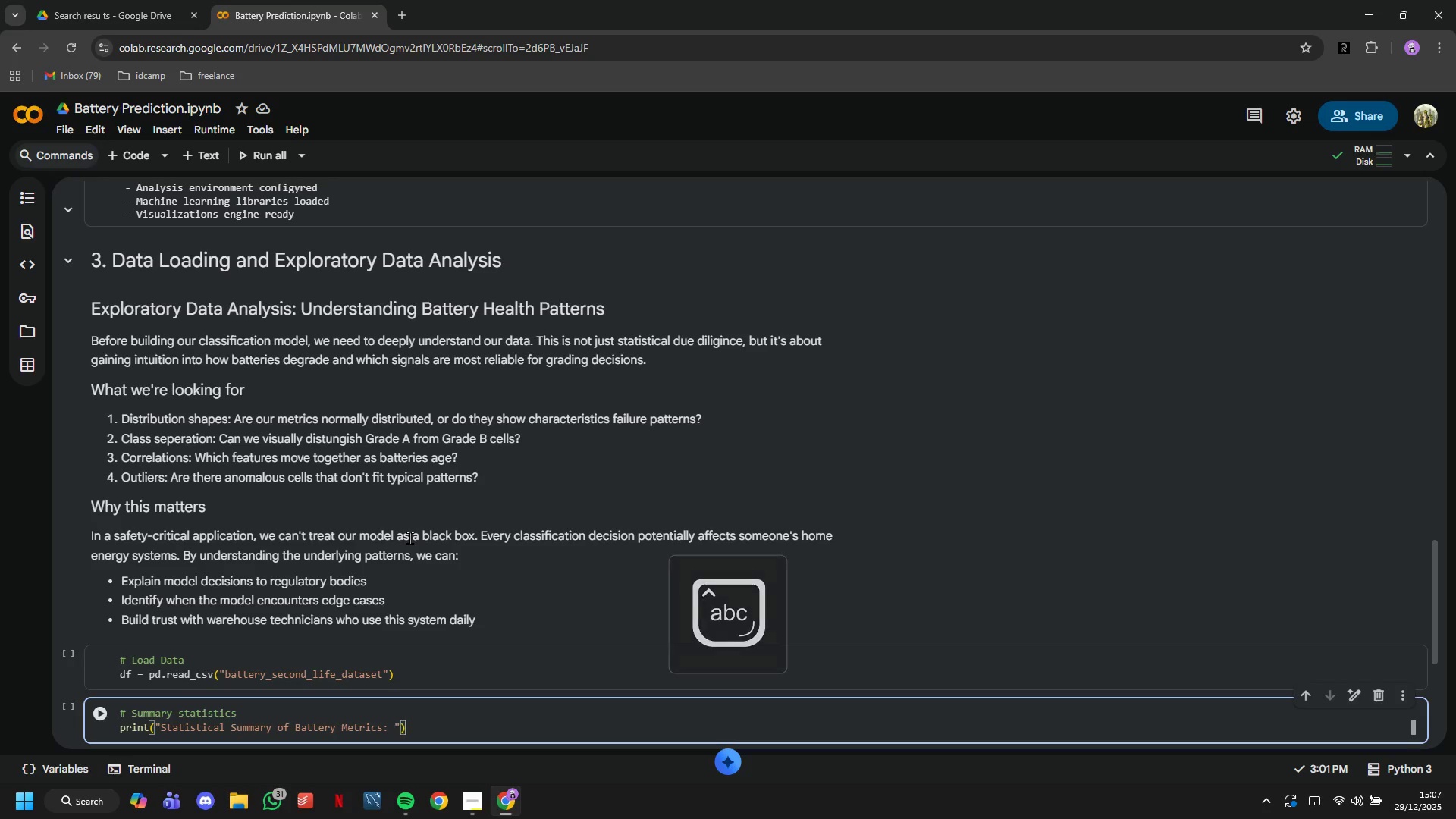 
key(ArrowRight)
 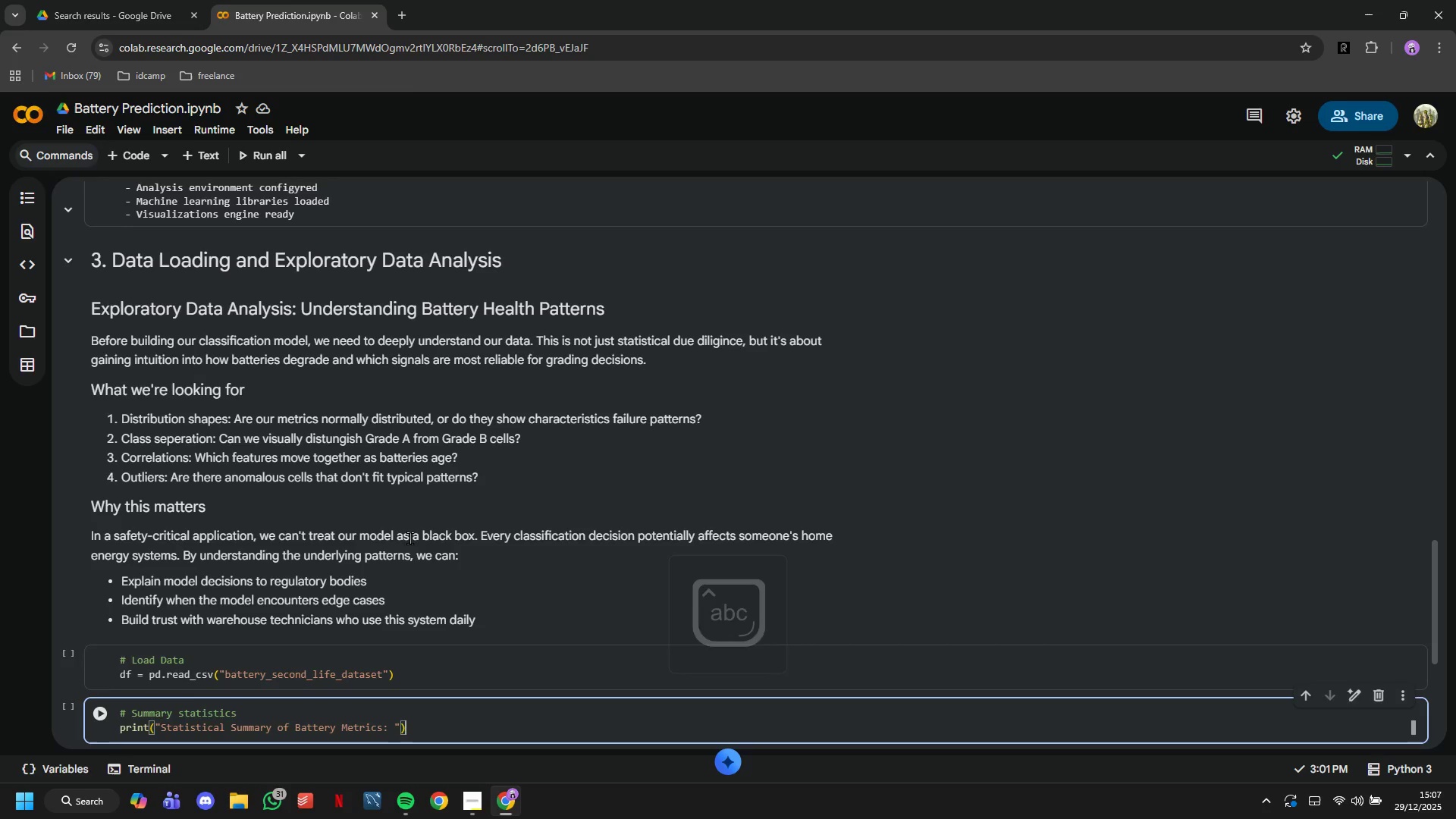 
key(Enter)
 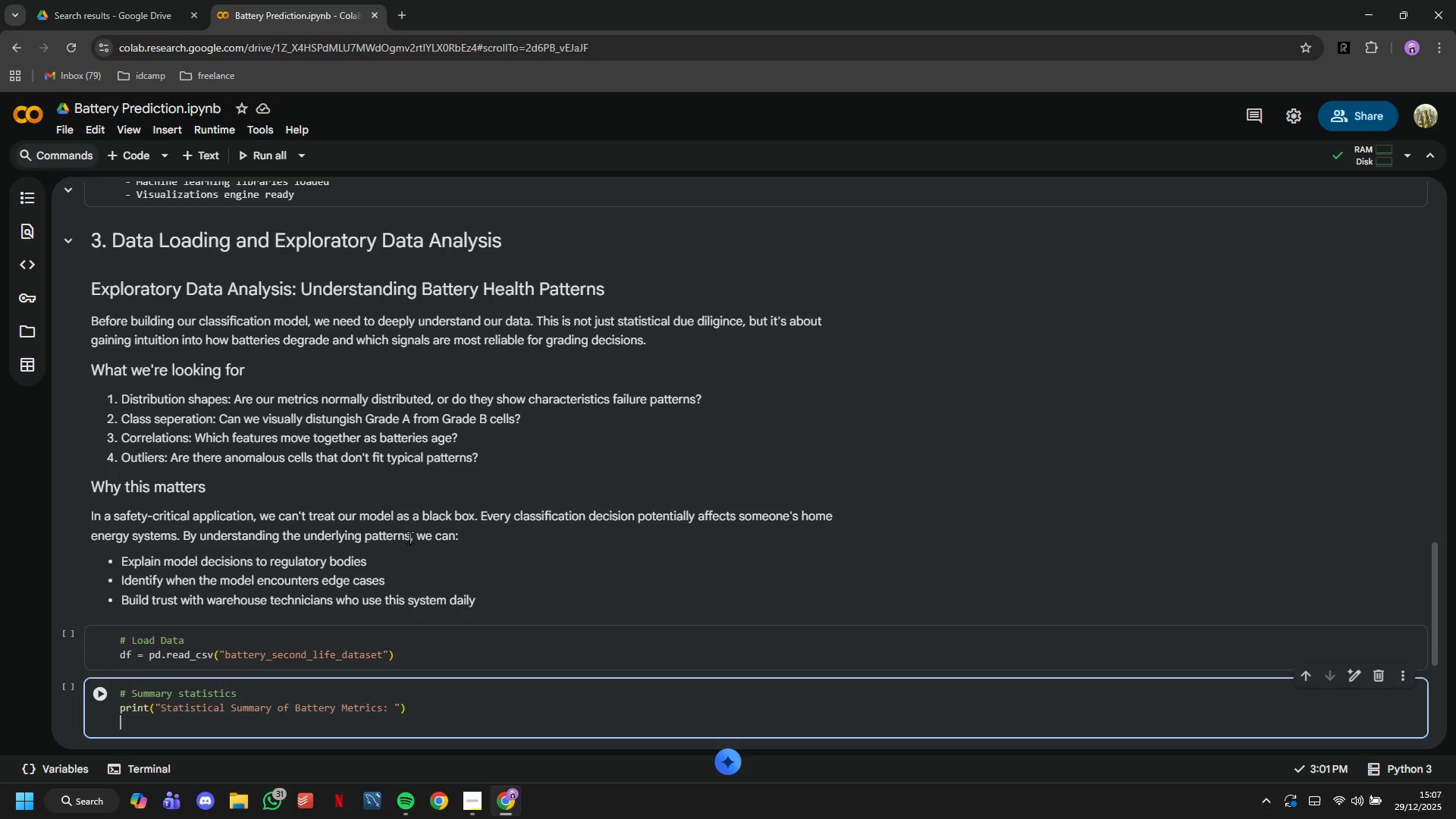 
wait(5.33)
 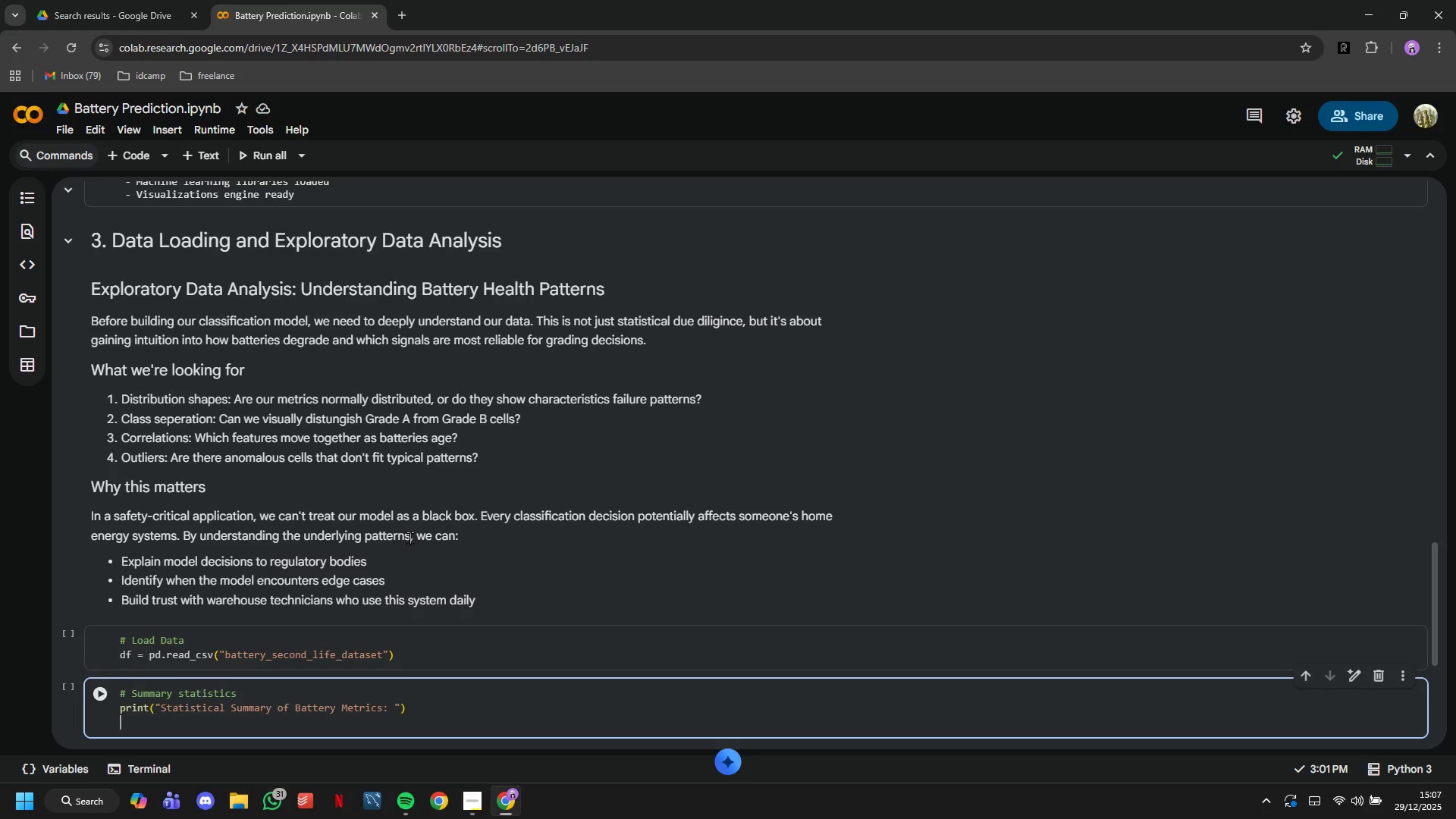 
type(battery-)
key(Backspace)
type(_df.describe()
 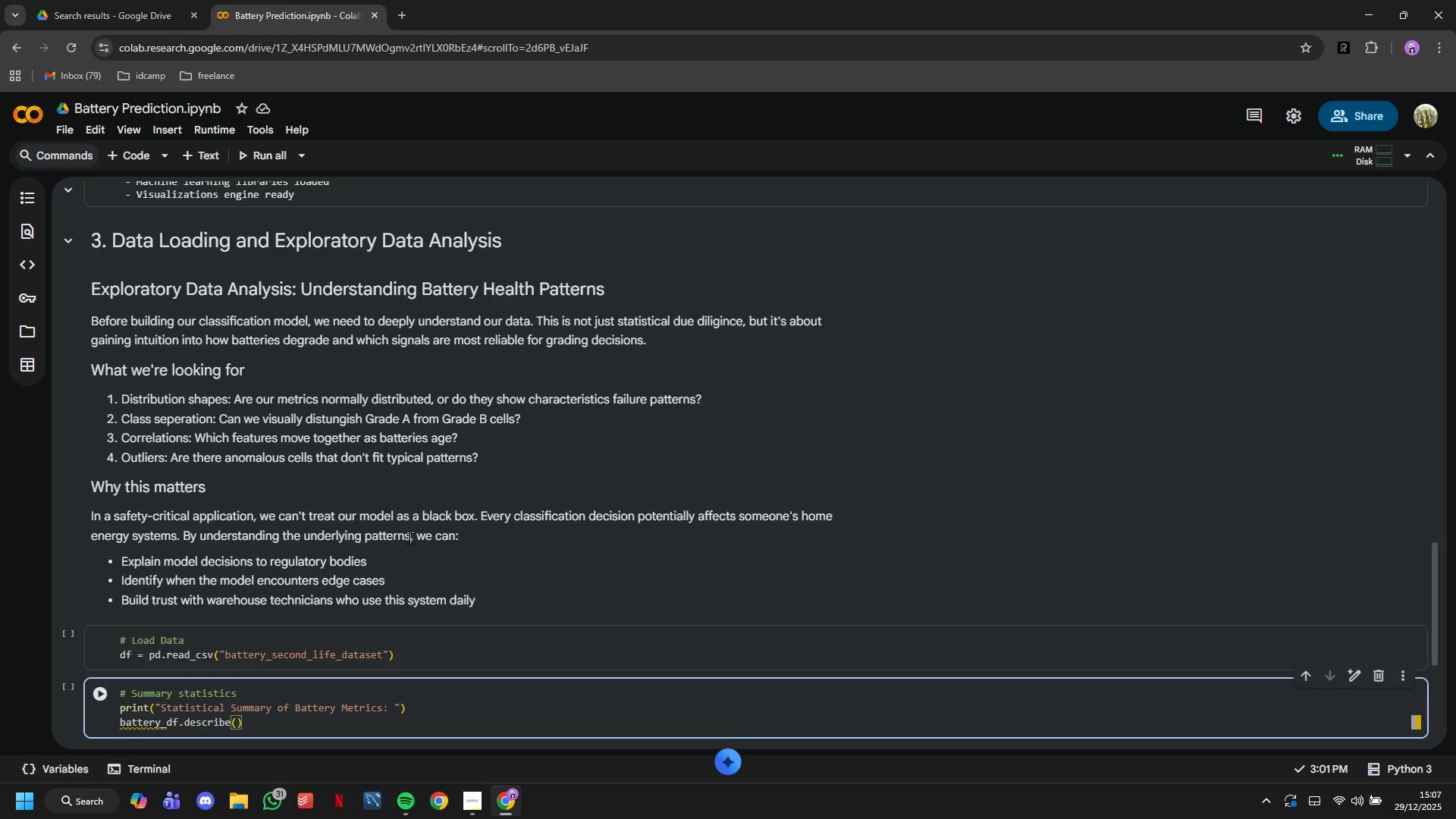 
left_click([129, 646])
 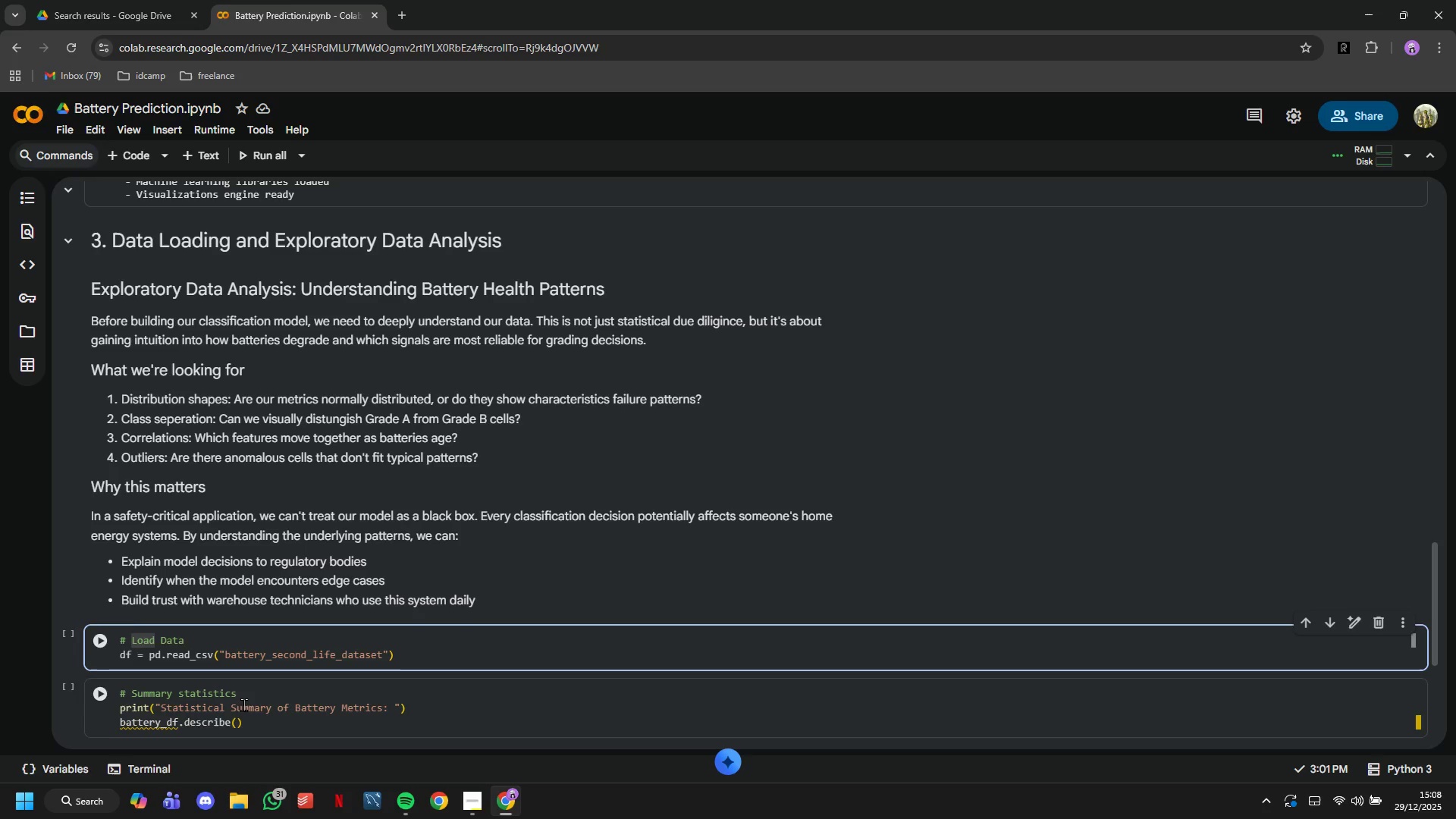 
key(ArrowDown)
 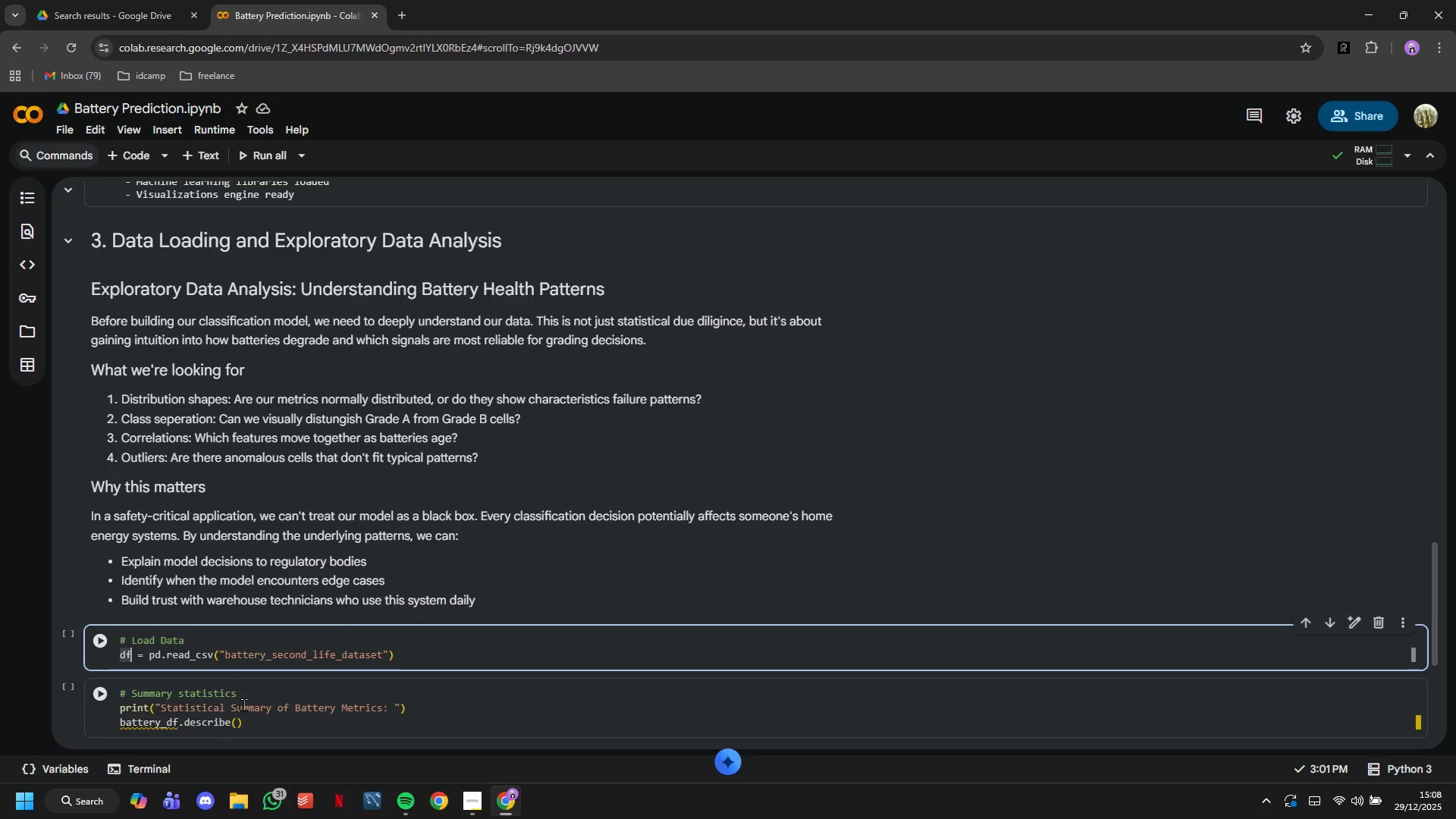 
key(ArrowLeft)
 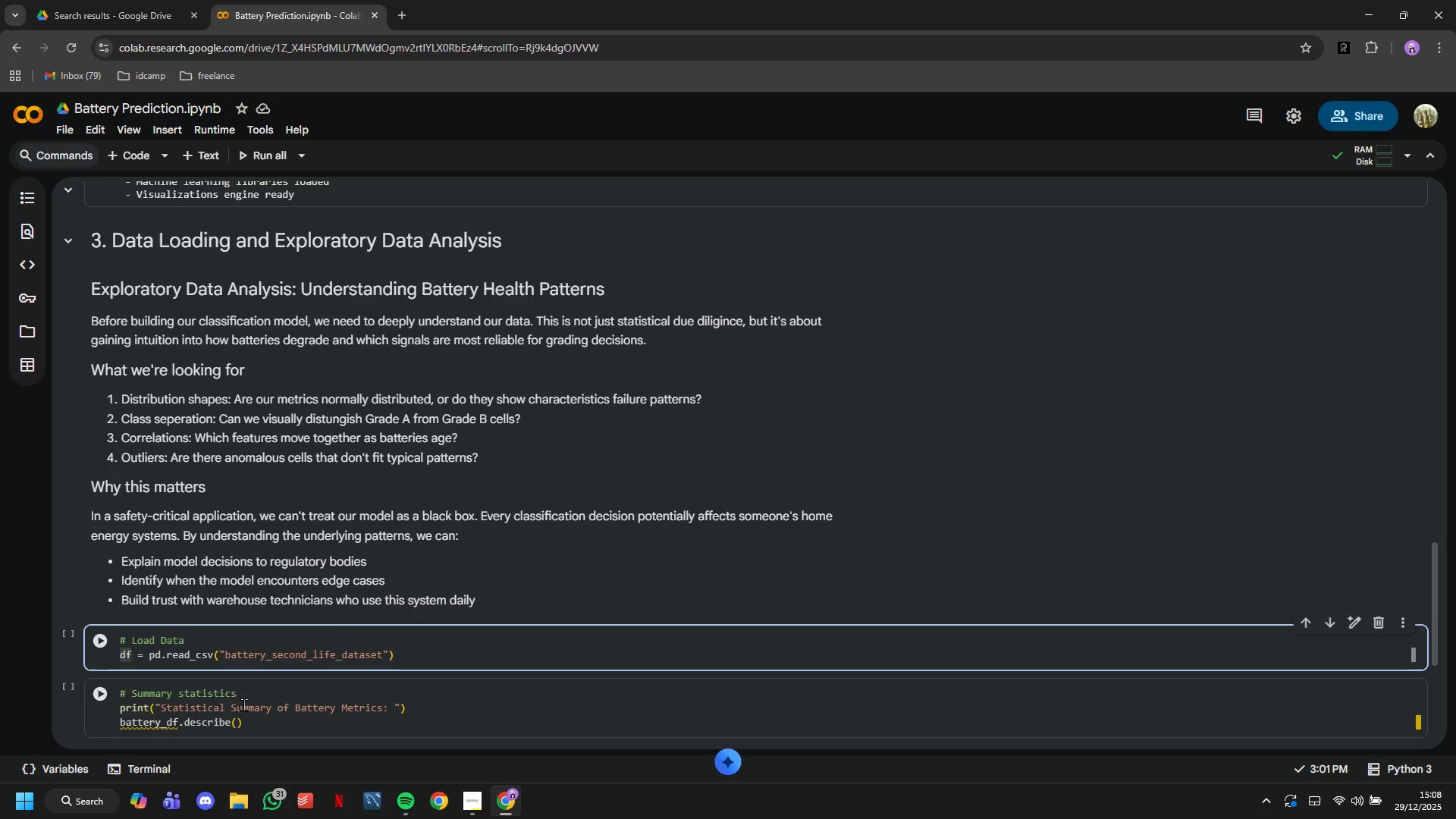 
key(ArrowLeft)
 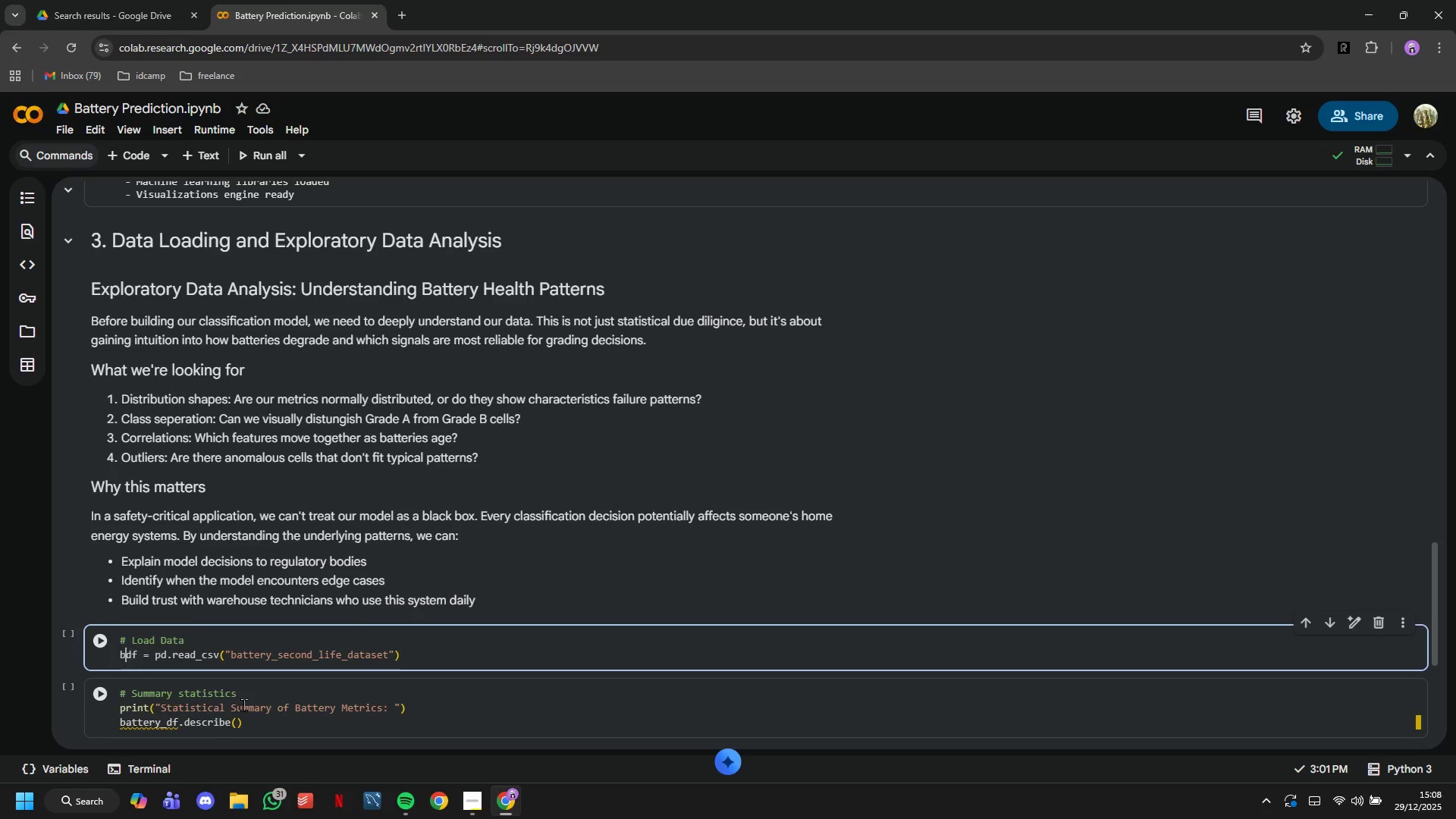 
type(battery_)
 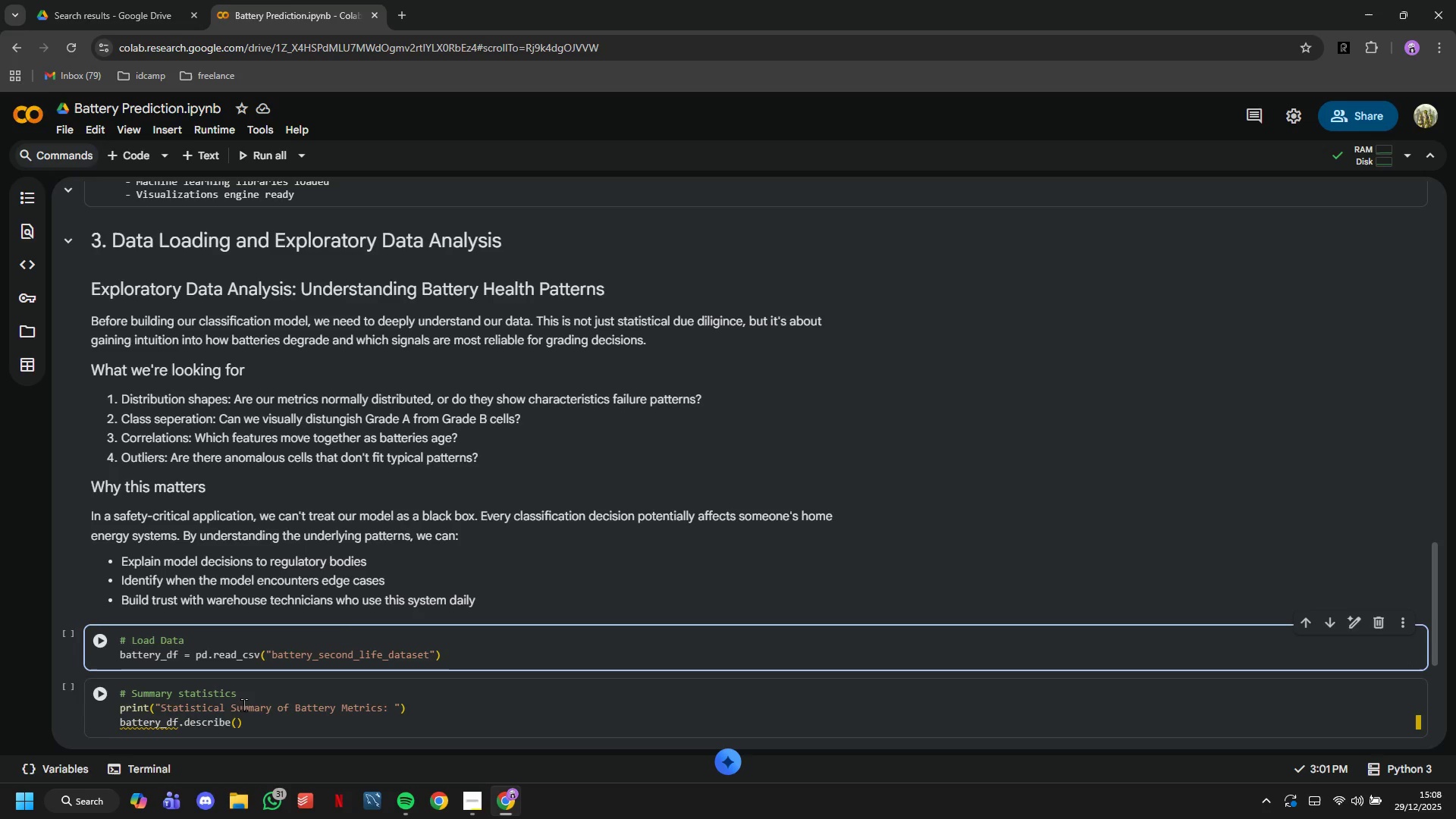 